 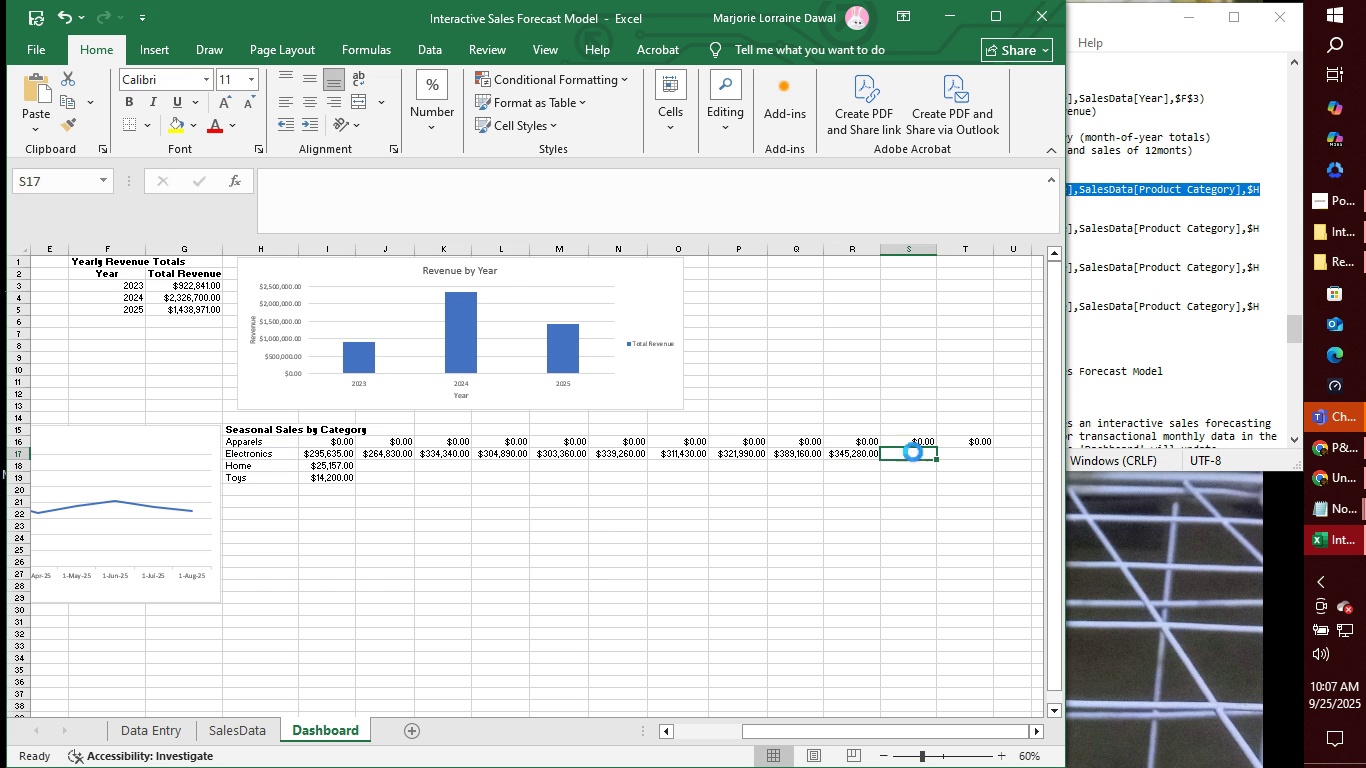 
key(Control+V)
 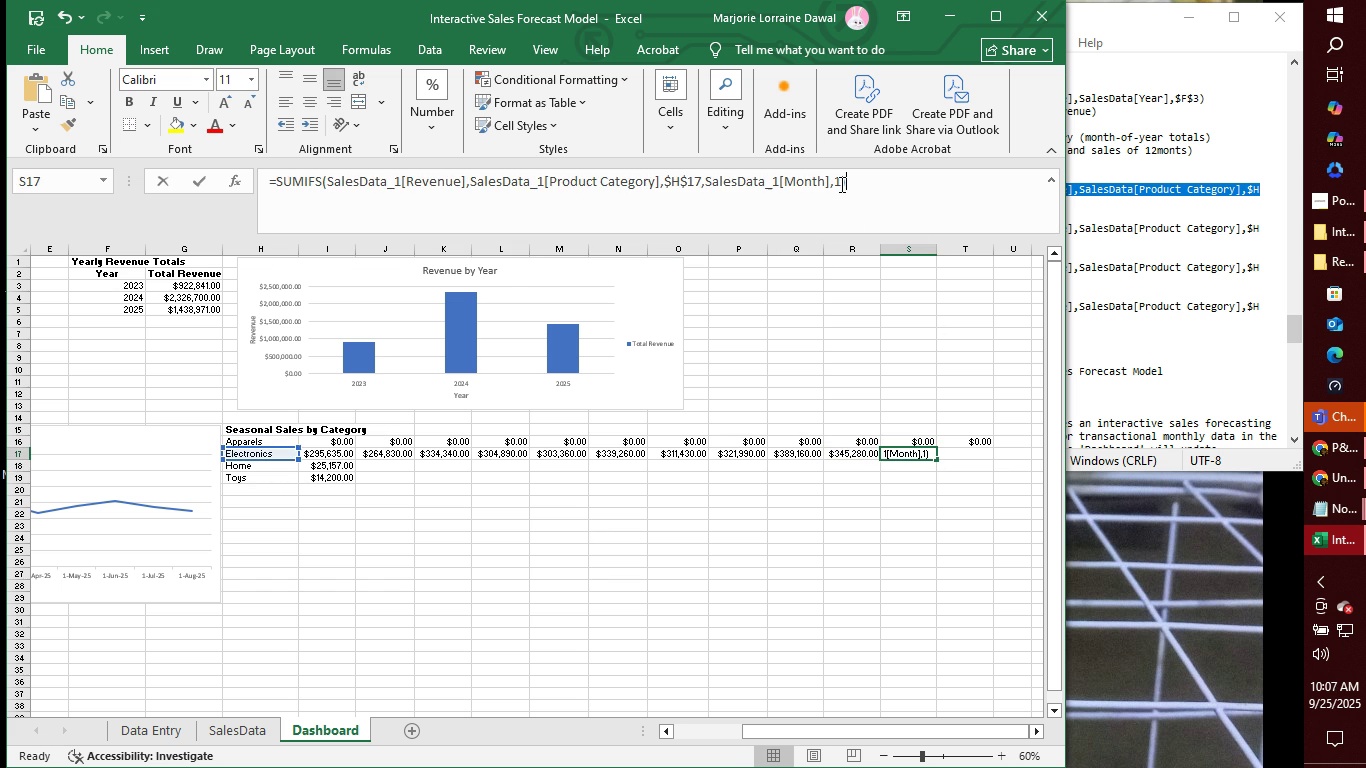 
left_click([840, 184])
 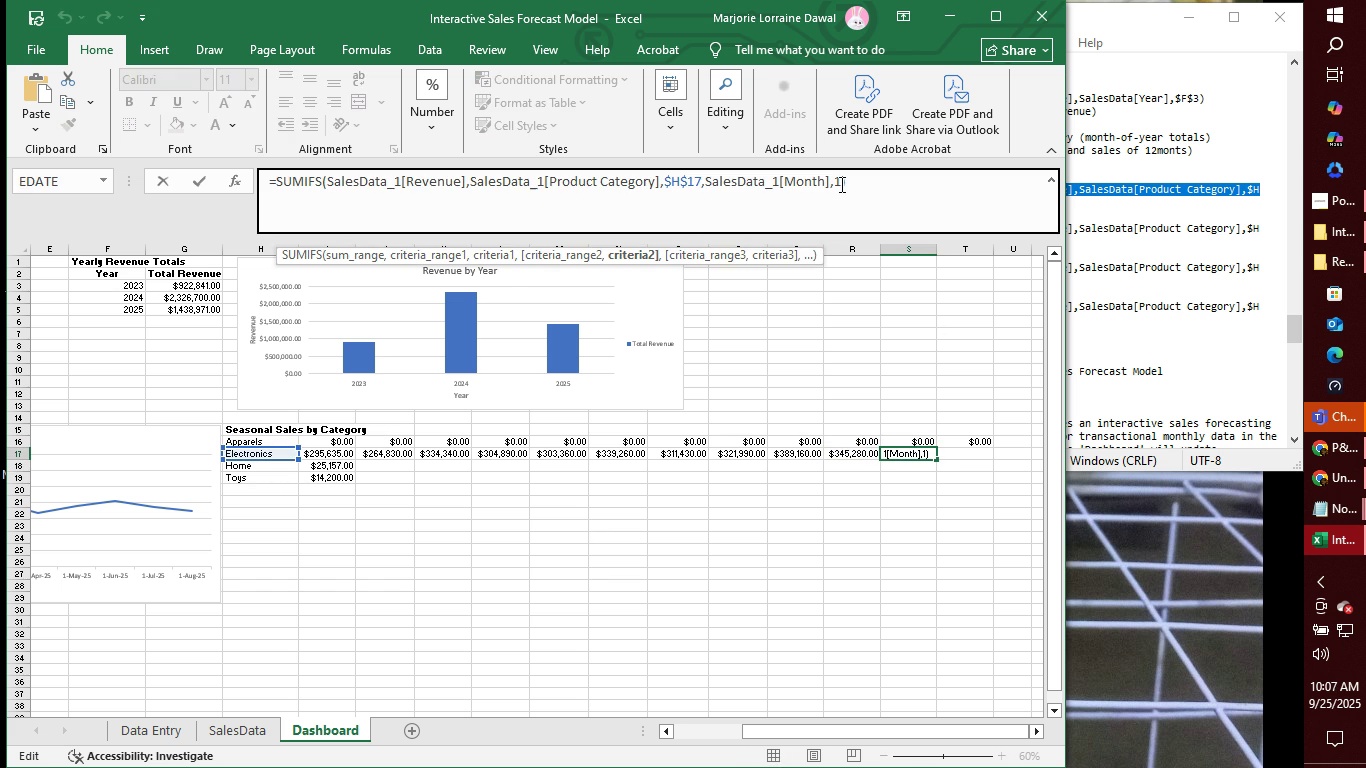 
key(1)
 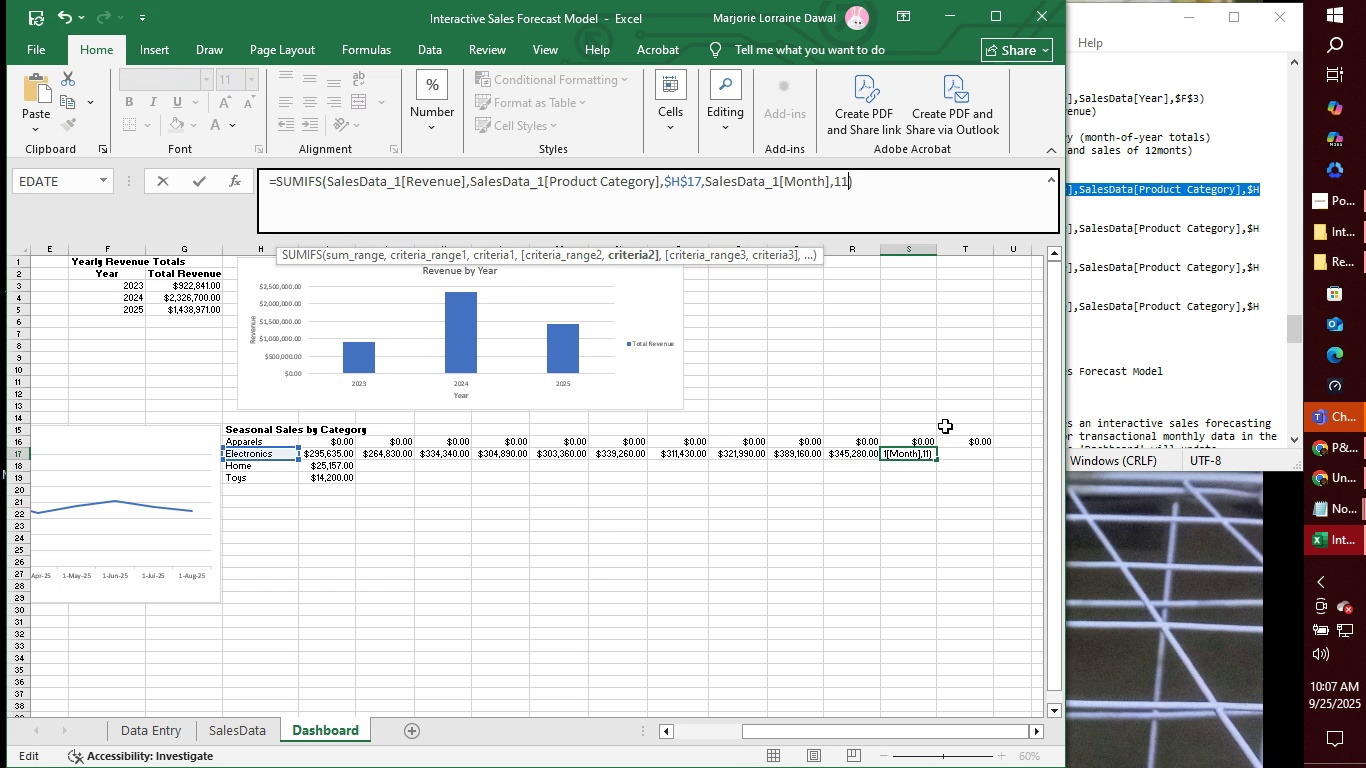 
key(Enter)
 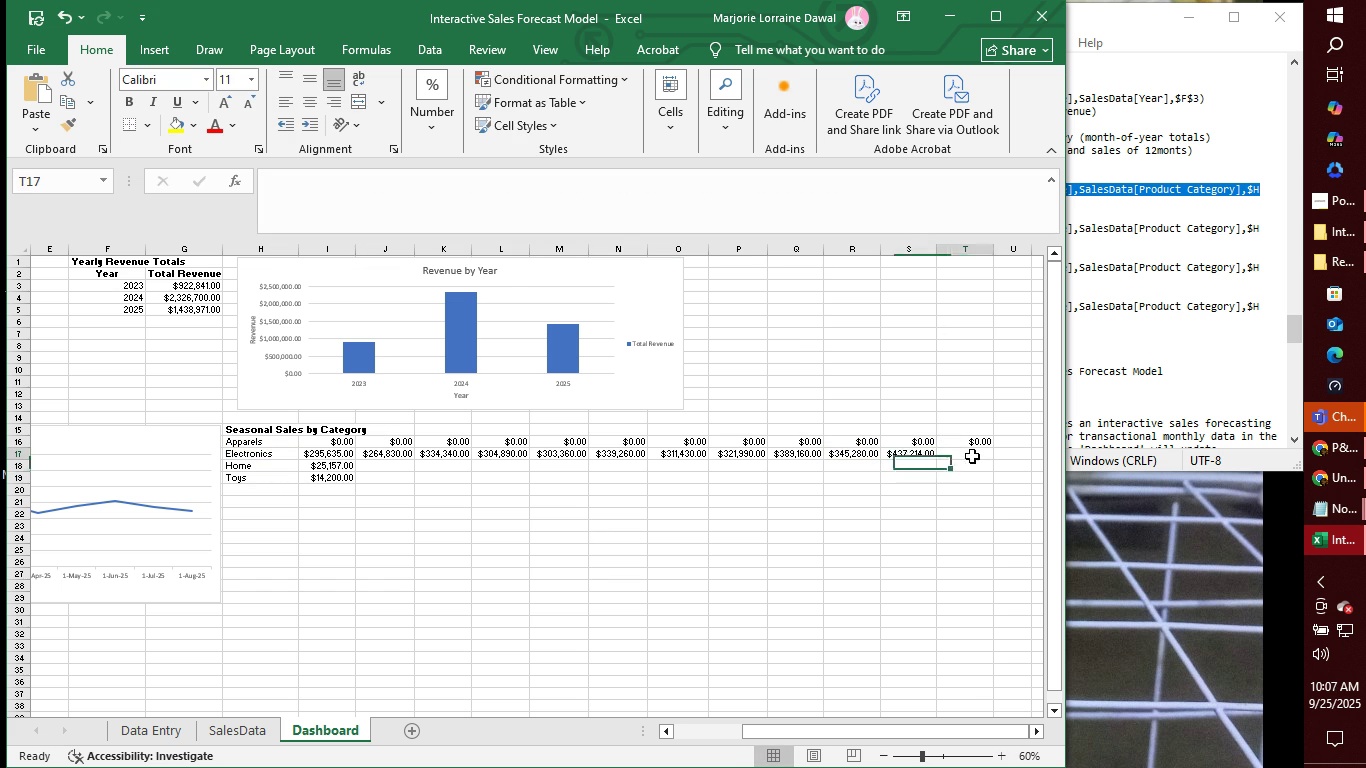 
left_click([972, 456])